 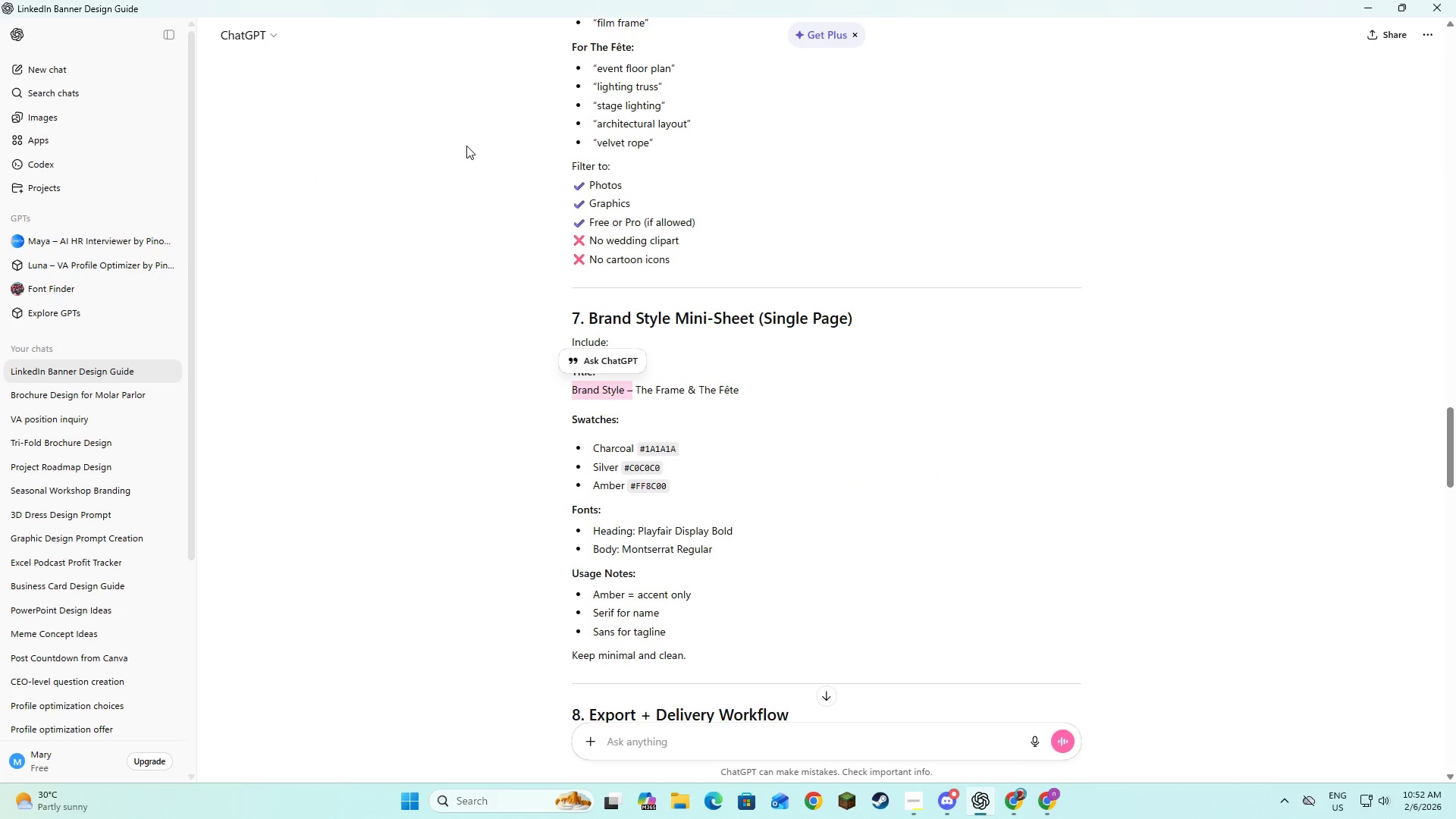 
left_click([872, 457])
 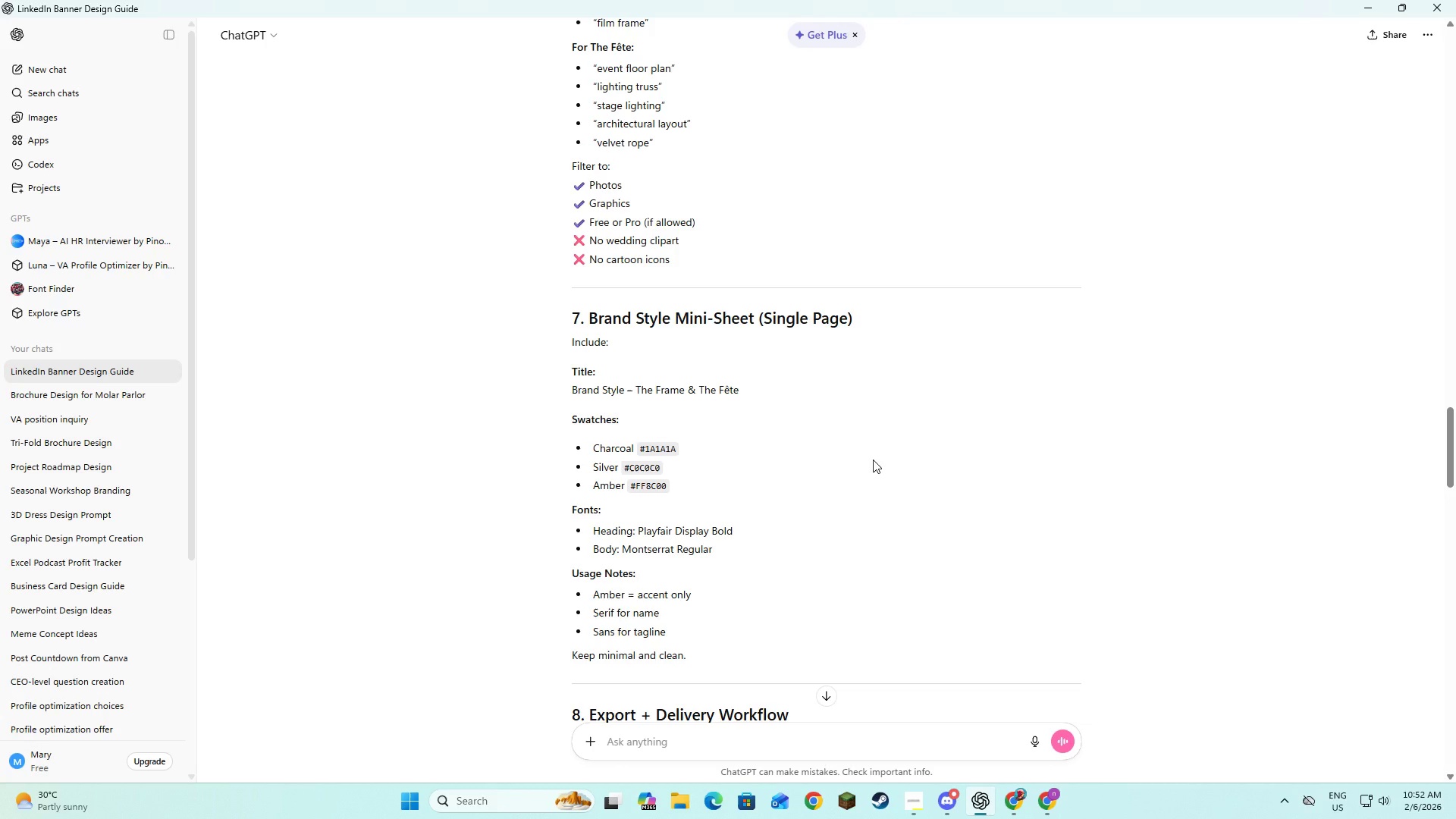 
wait(5.11)
 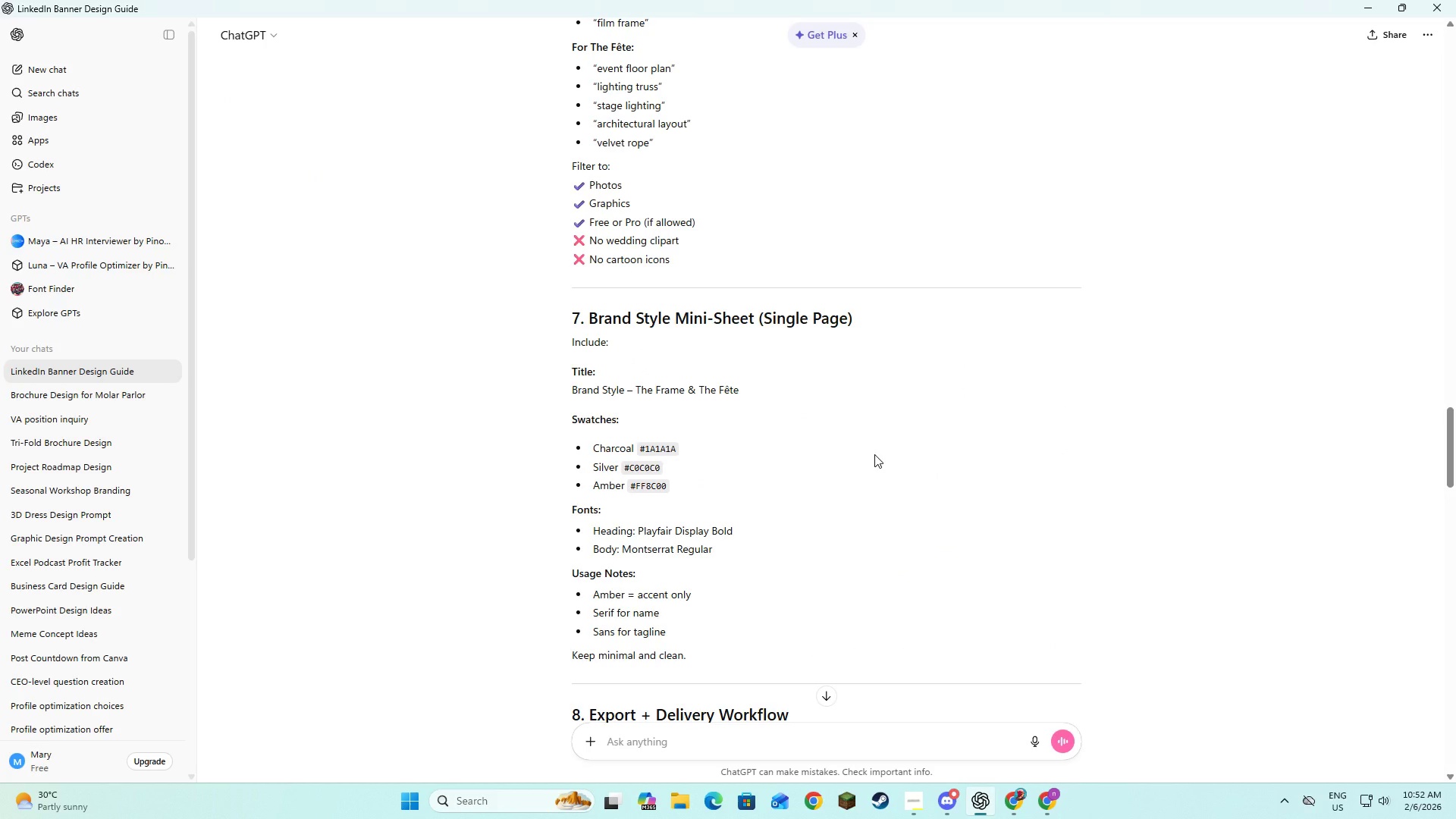 
key(Alt+AltLeft)
 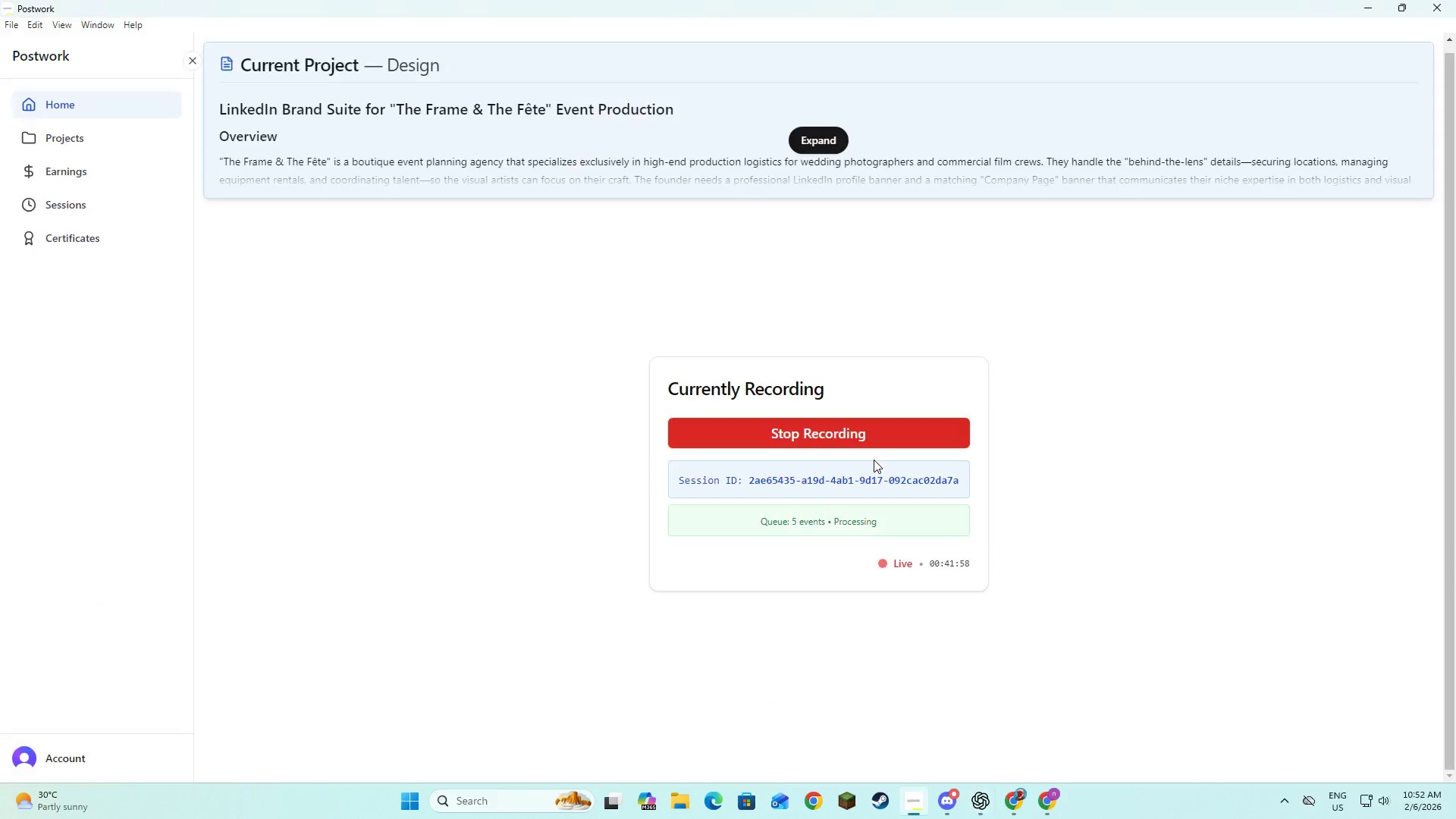 
key(Alt+Tab)